 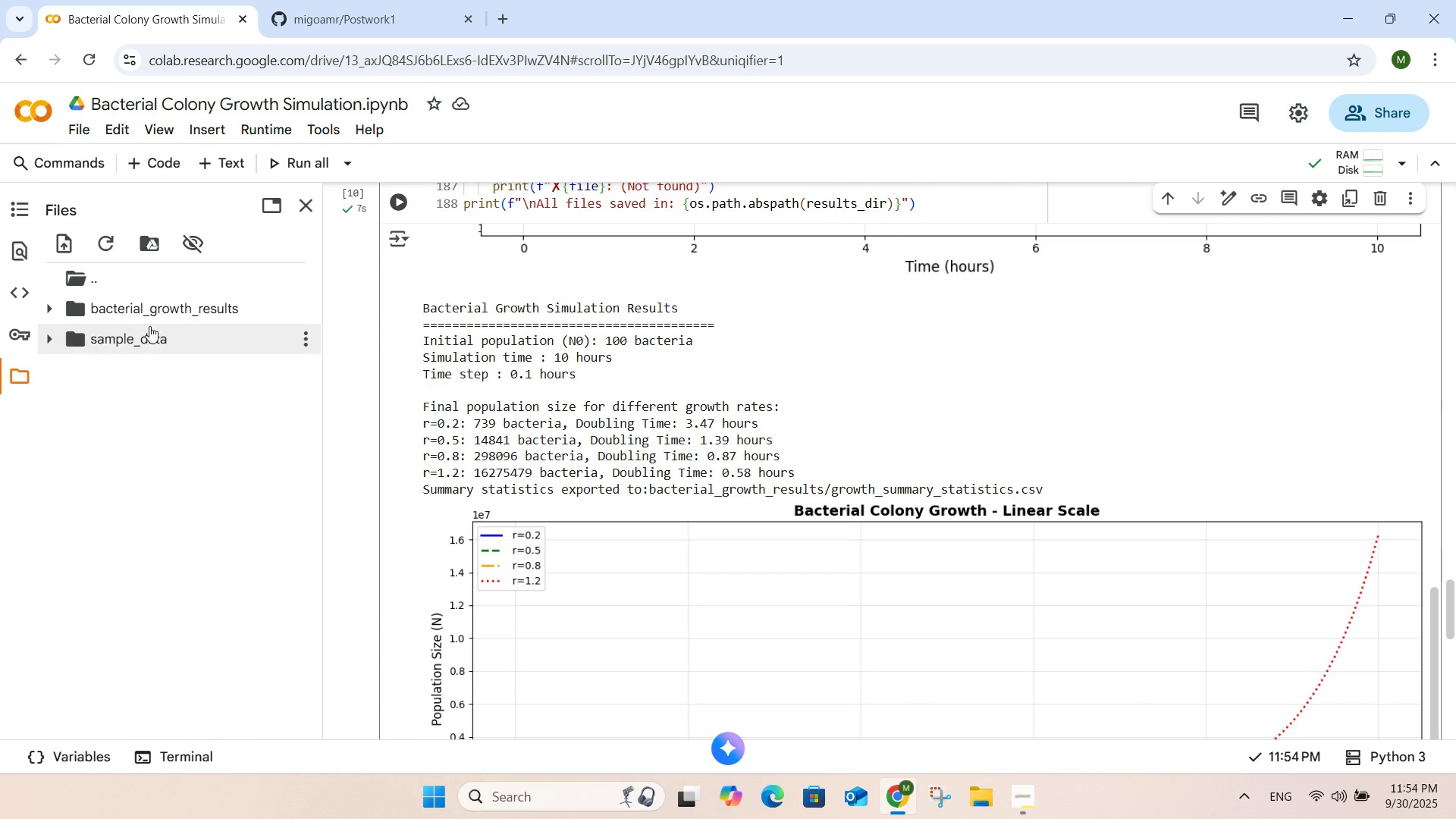 
left_click([52, 305])
 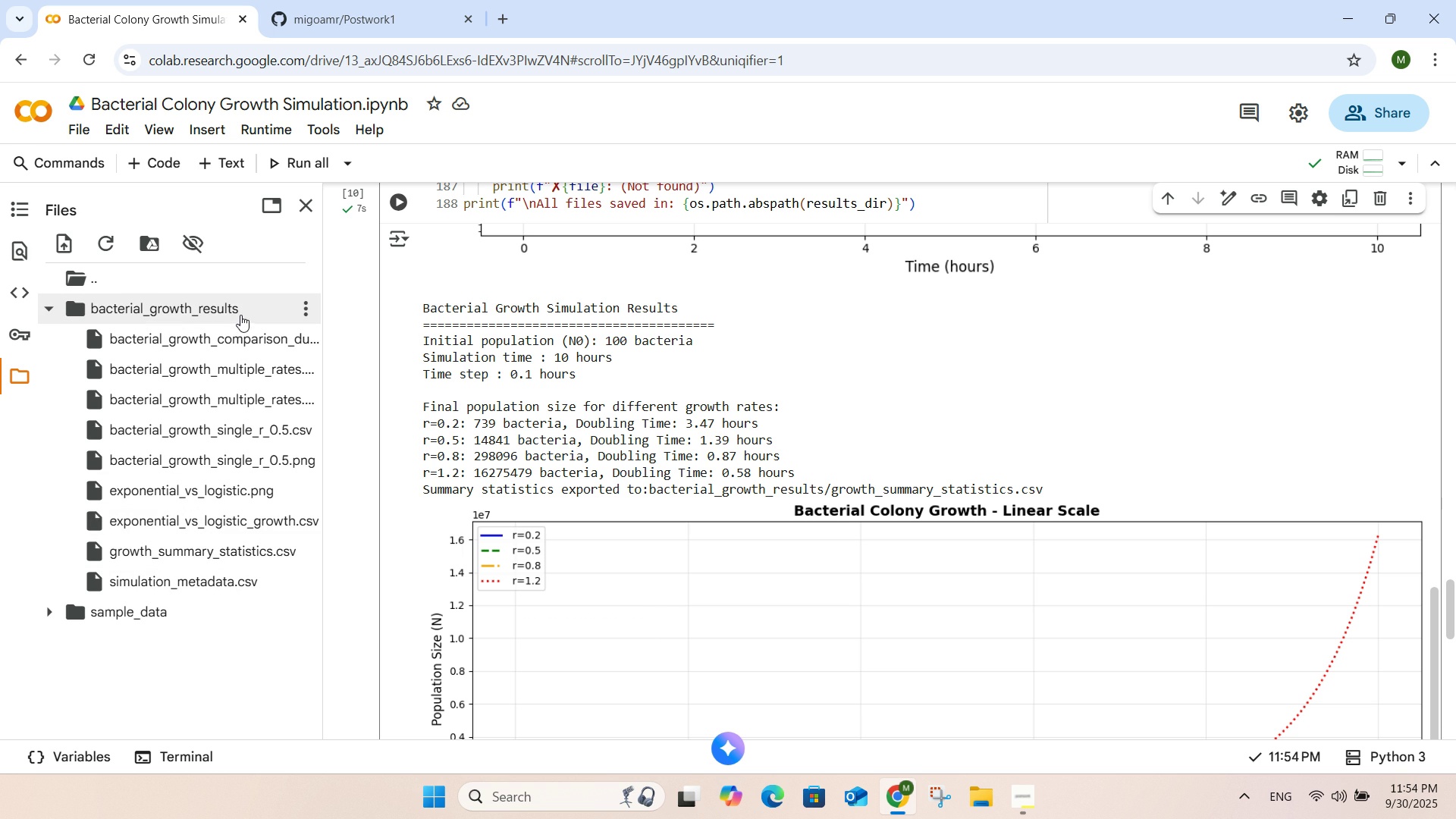 
wait(7.62)
 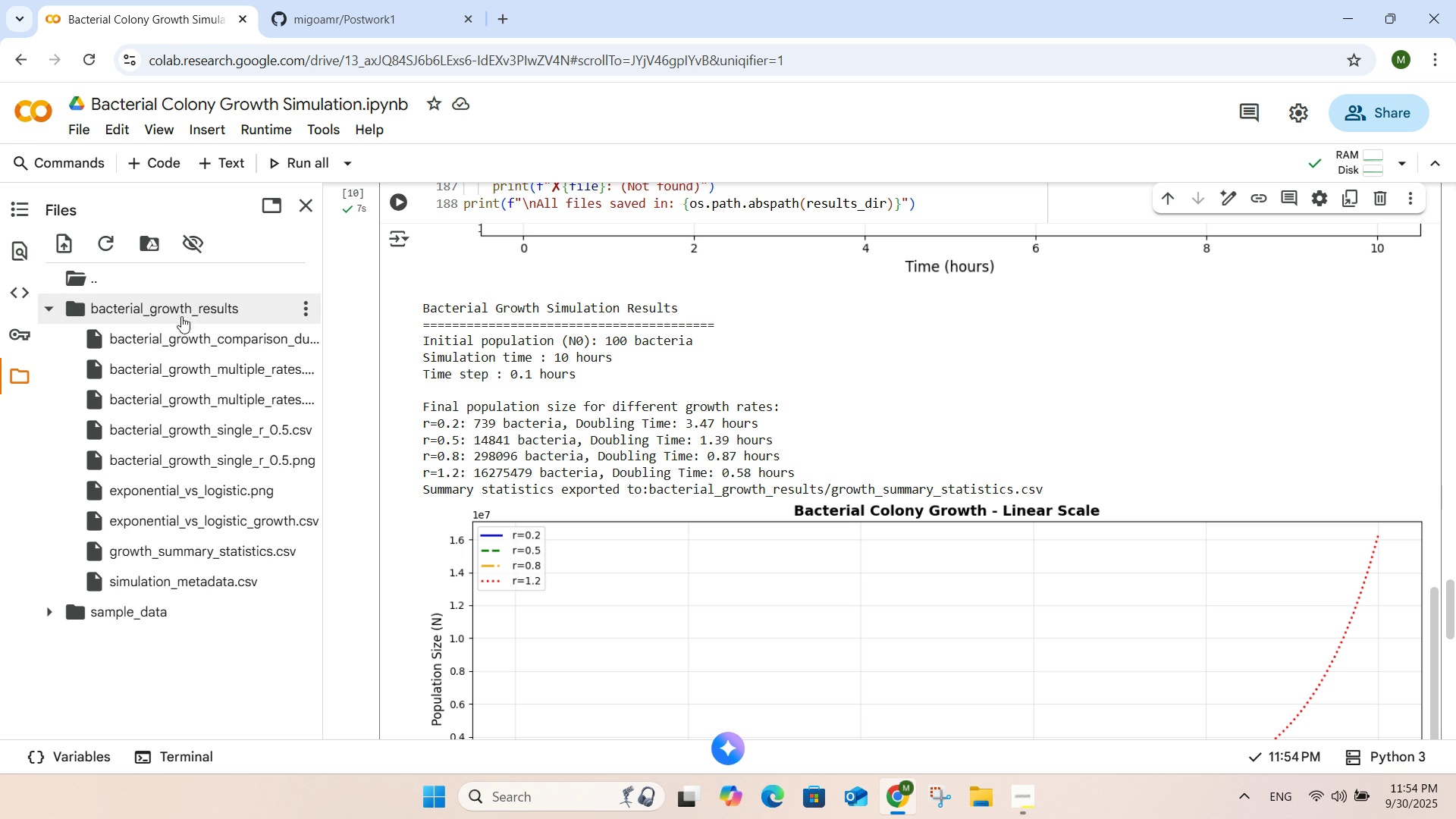 
left_click([300, 309])
 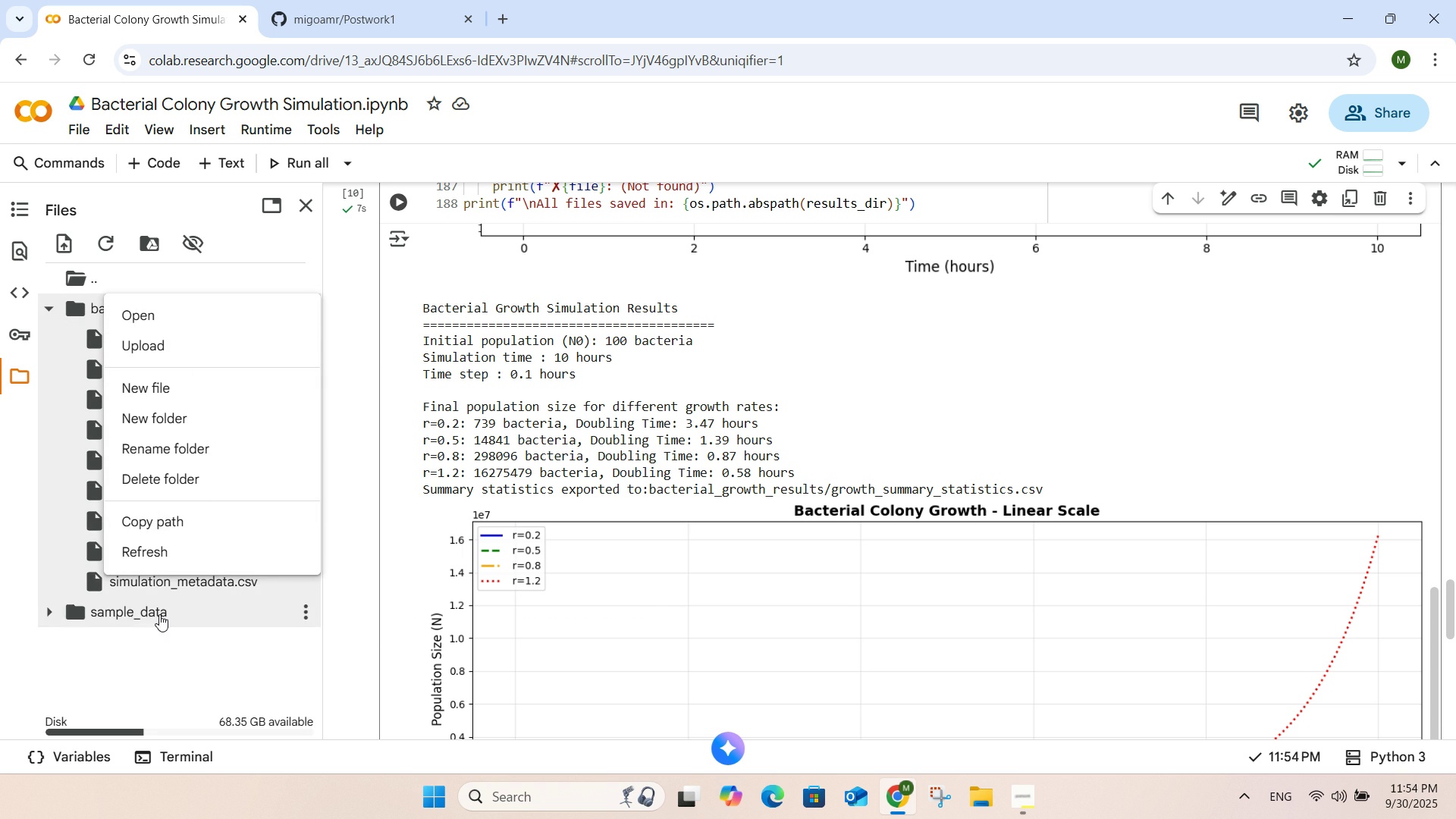 
left_click([189, 652])
 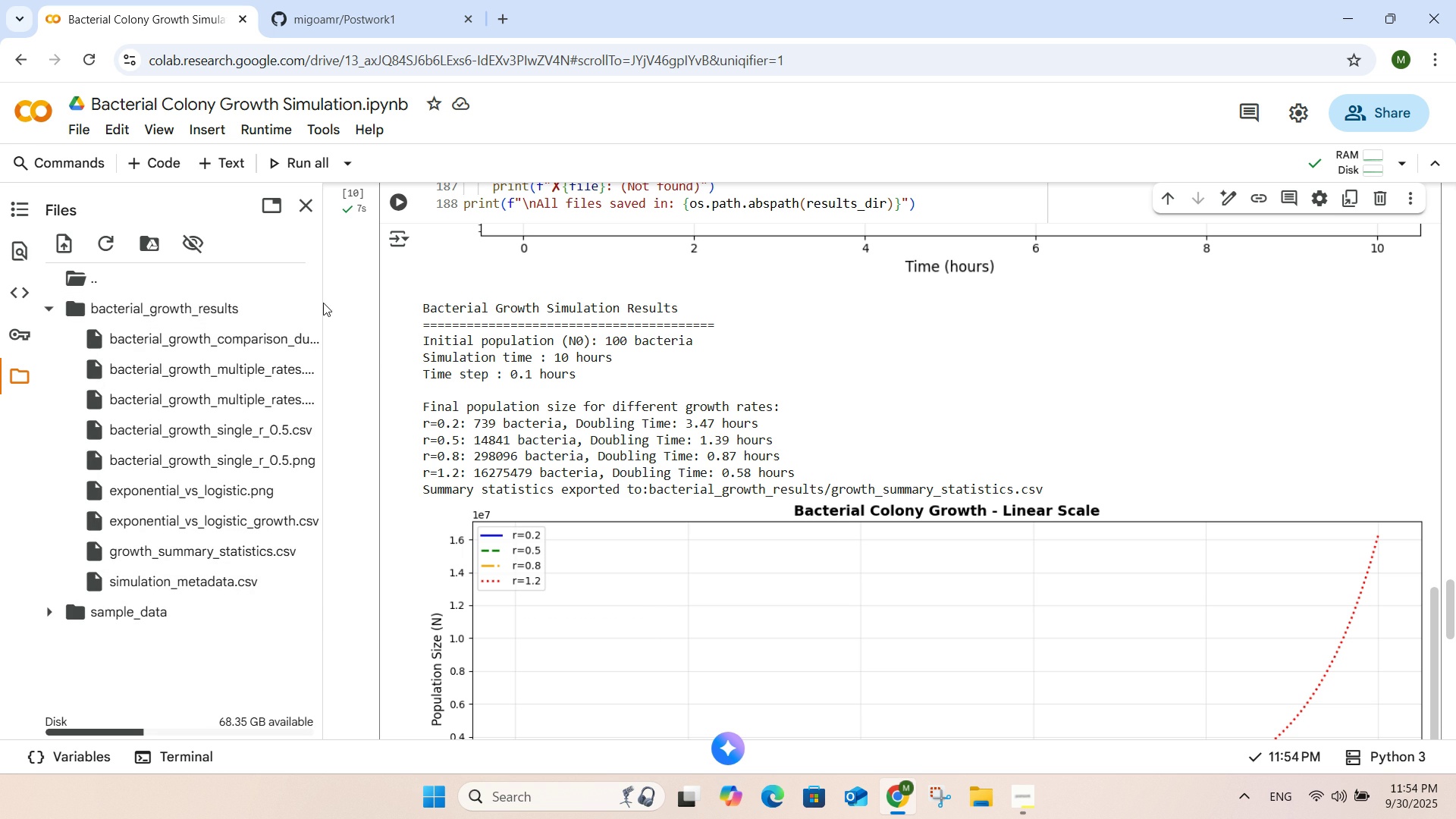 
left_click([303, 306])
 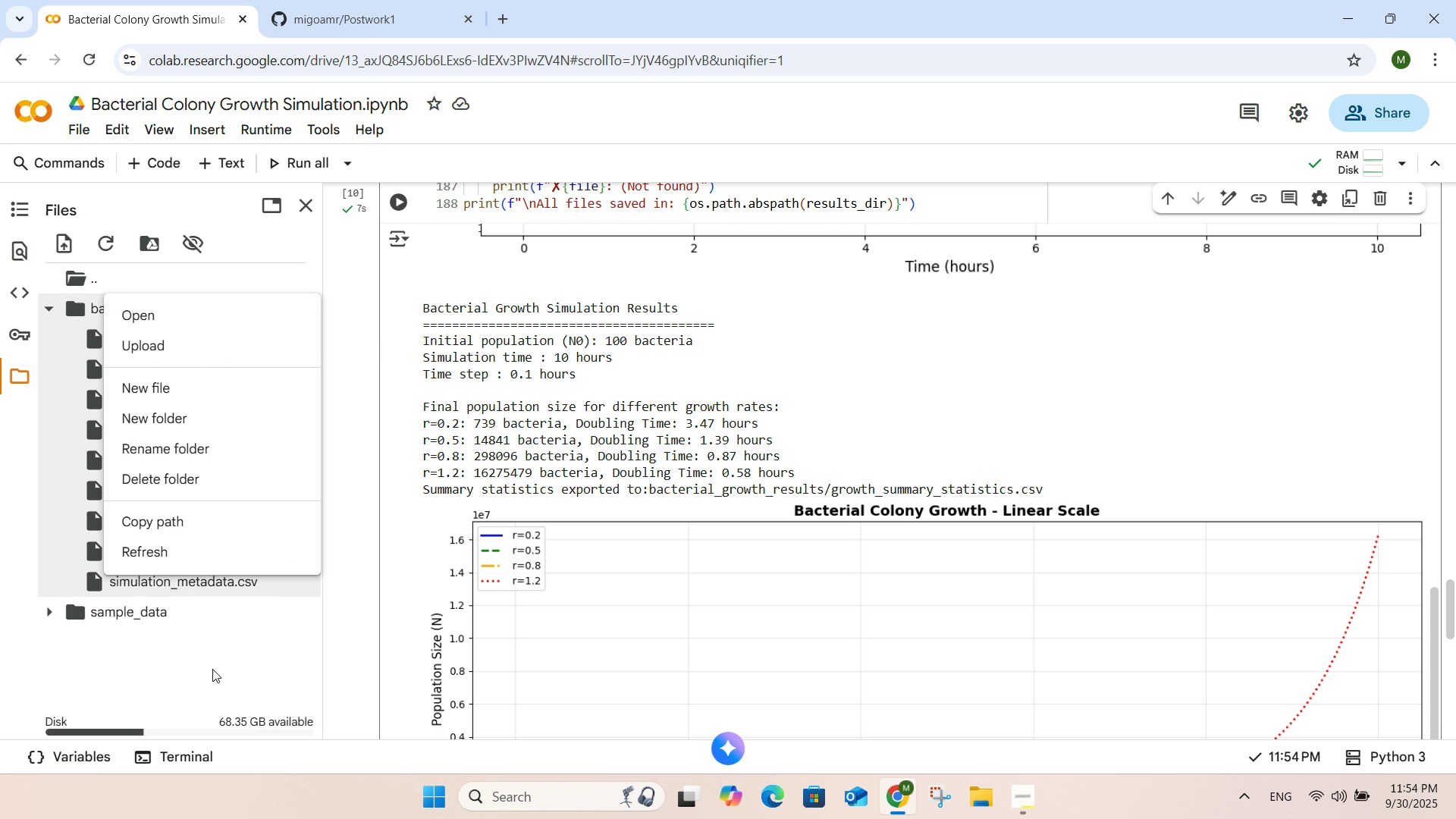 
left_click([212, 669])
 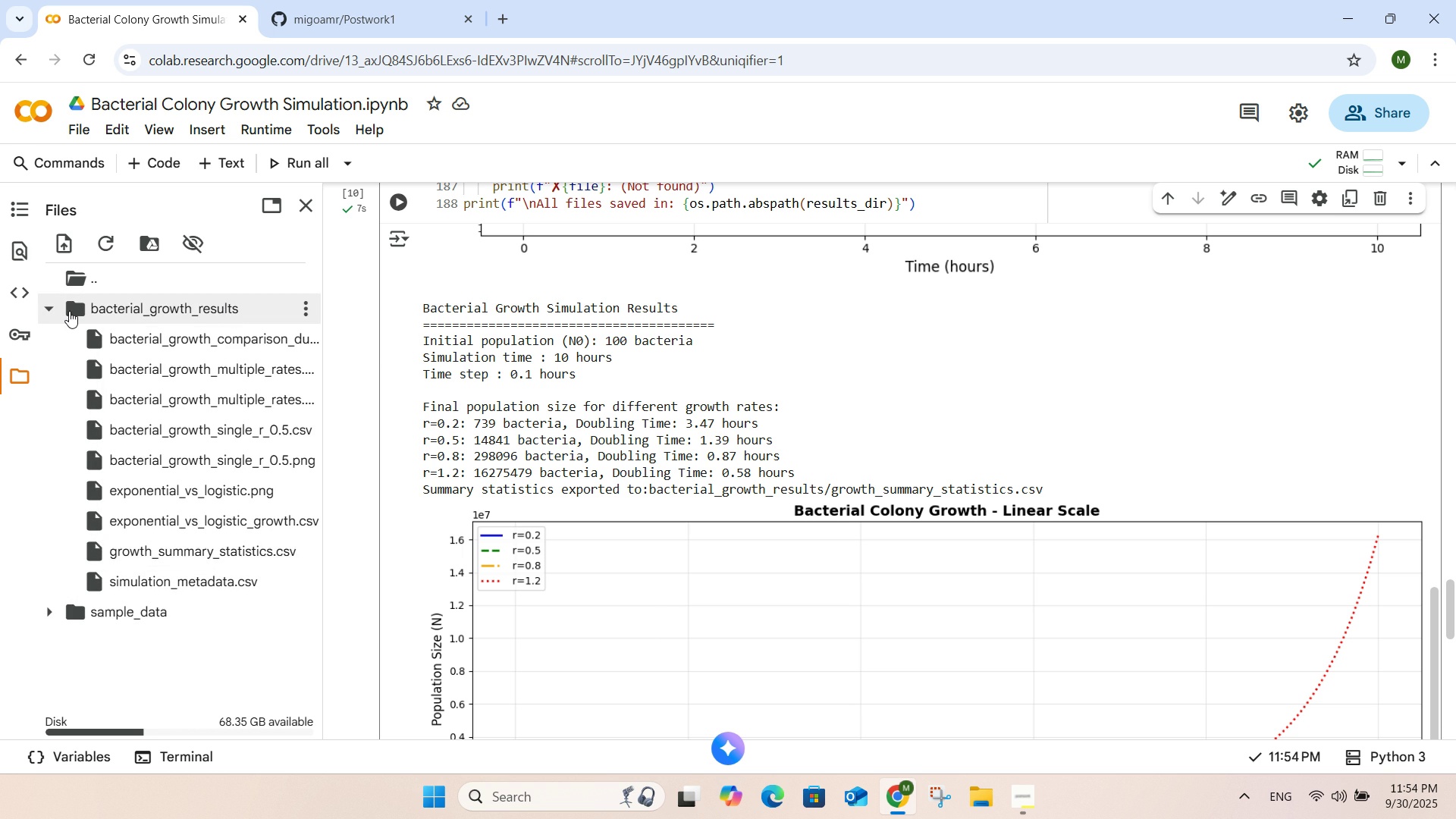 
left_click([58, 311])